 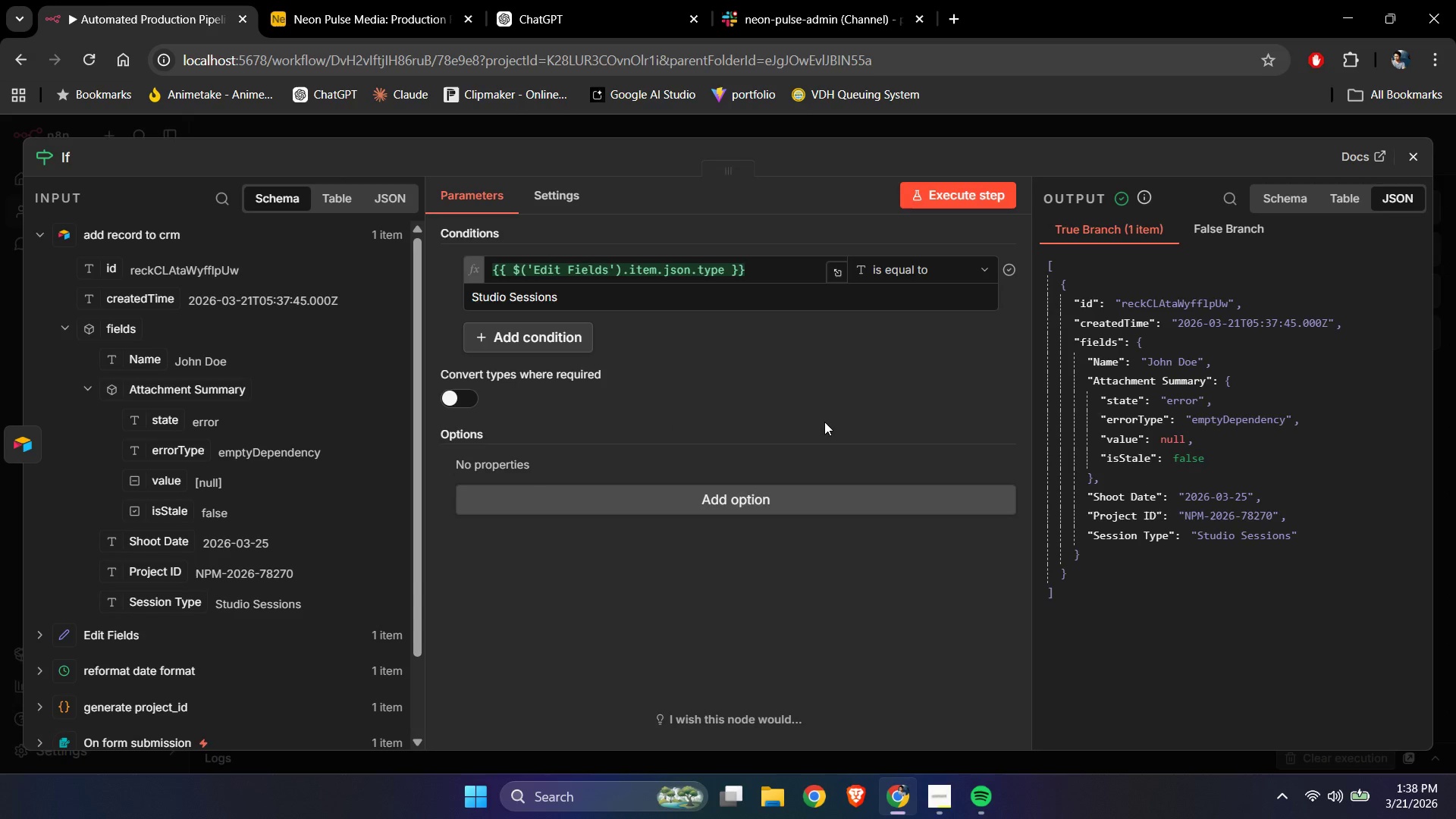 
left_click([913, 274])
 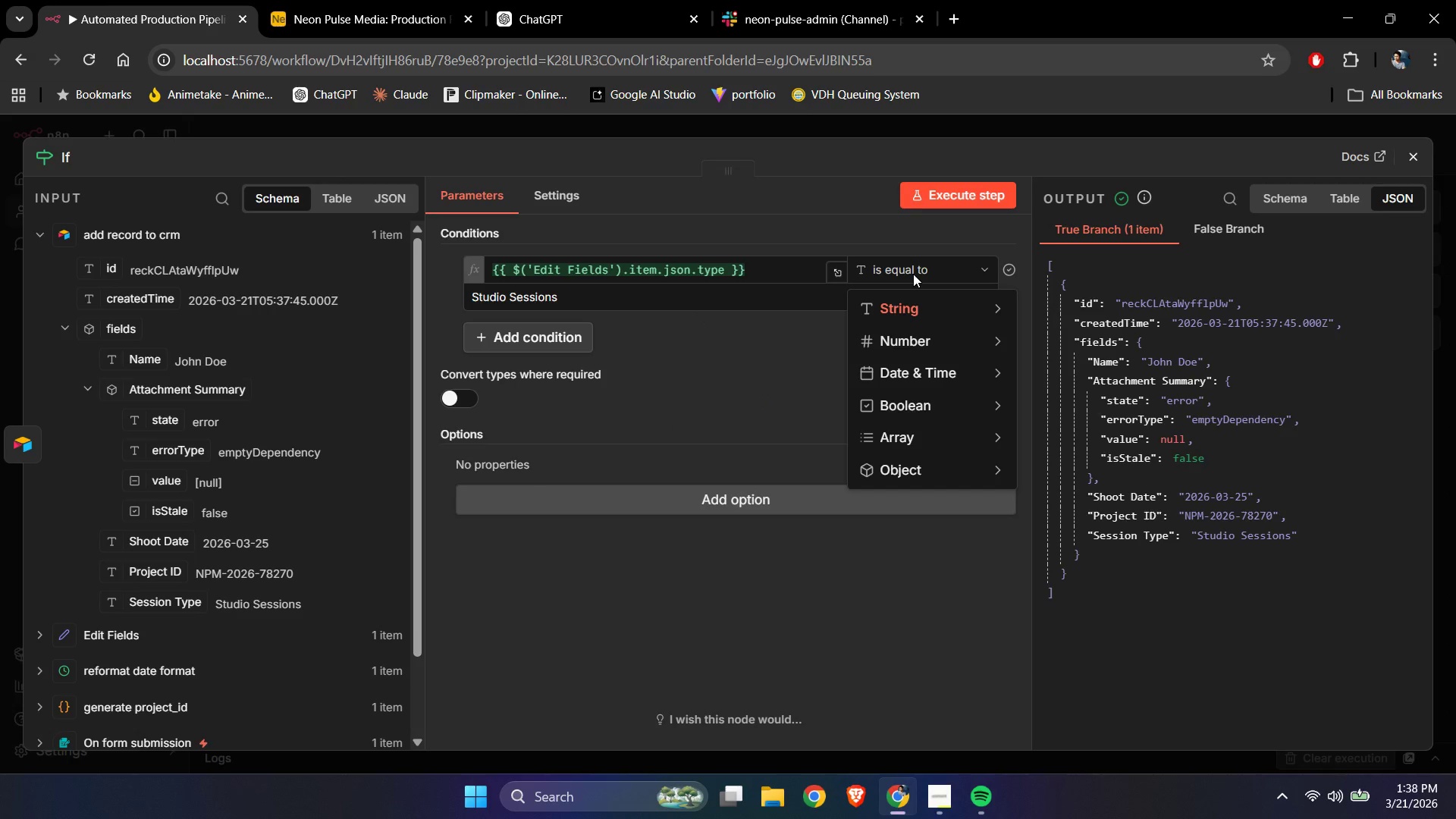 
left_click([736, 394])
 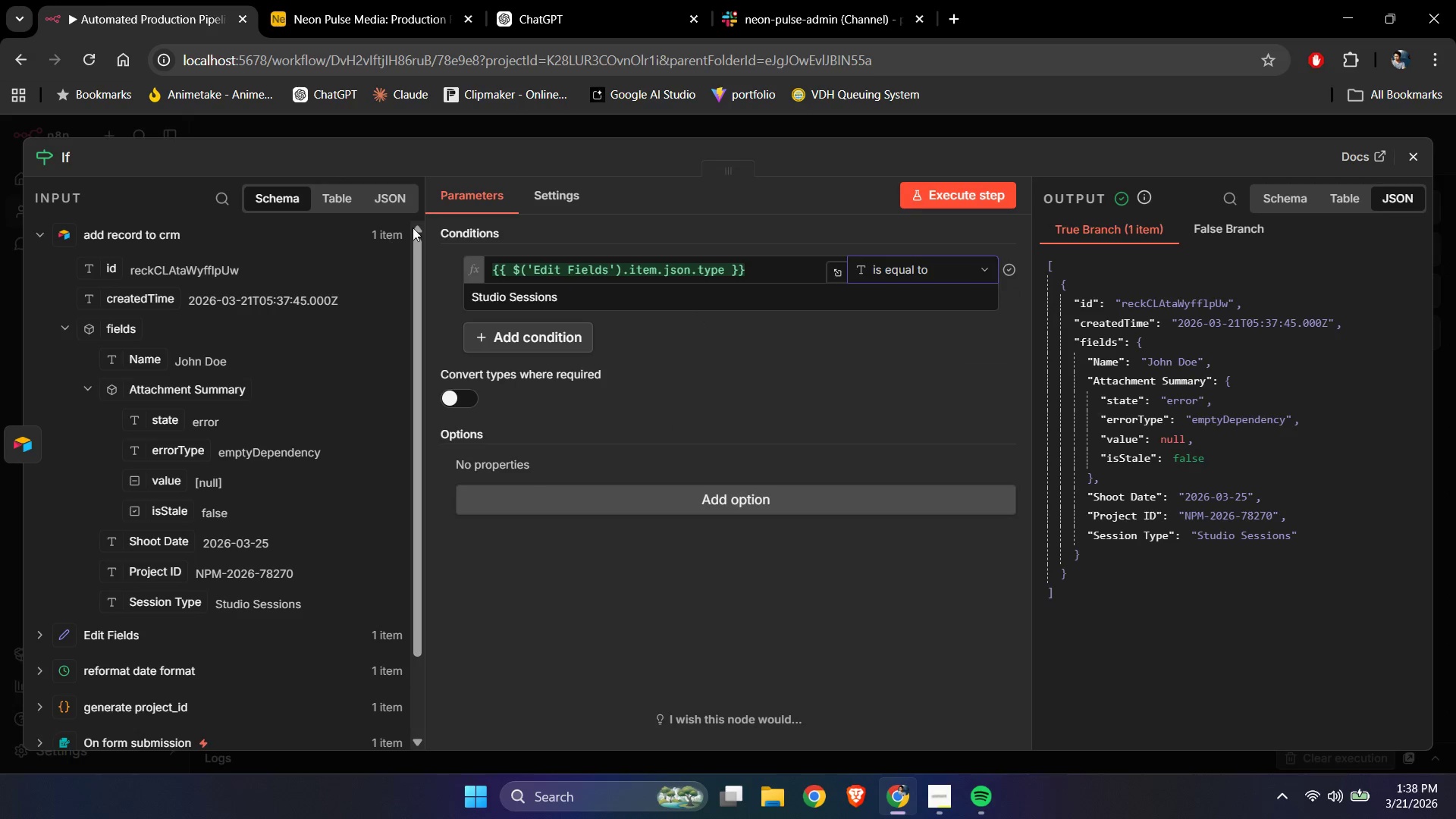 
scroll: coordinate [356, 458], scroll_direction: down, amount: 2.0
 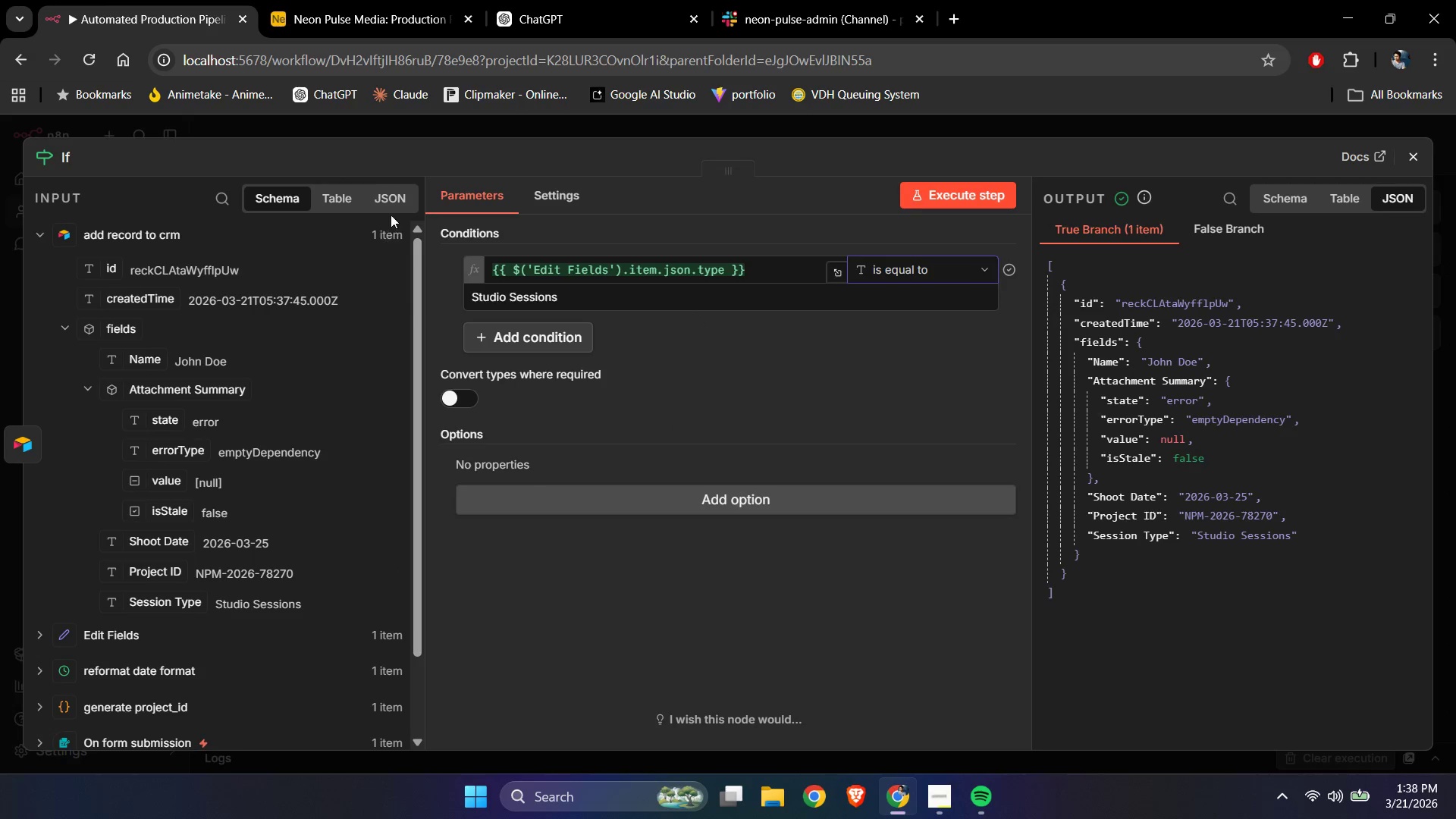 
left_click([392, 197])
 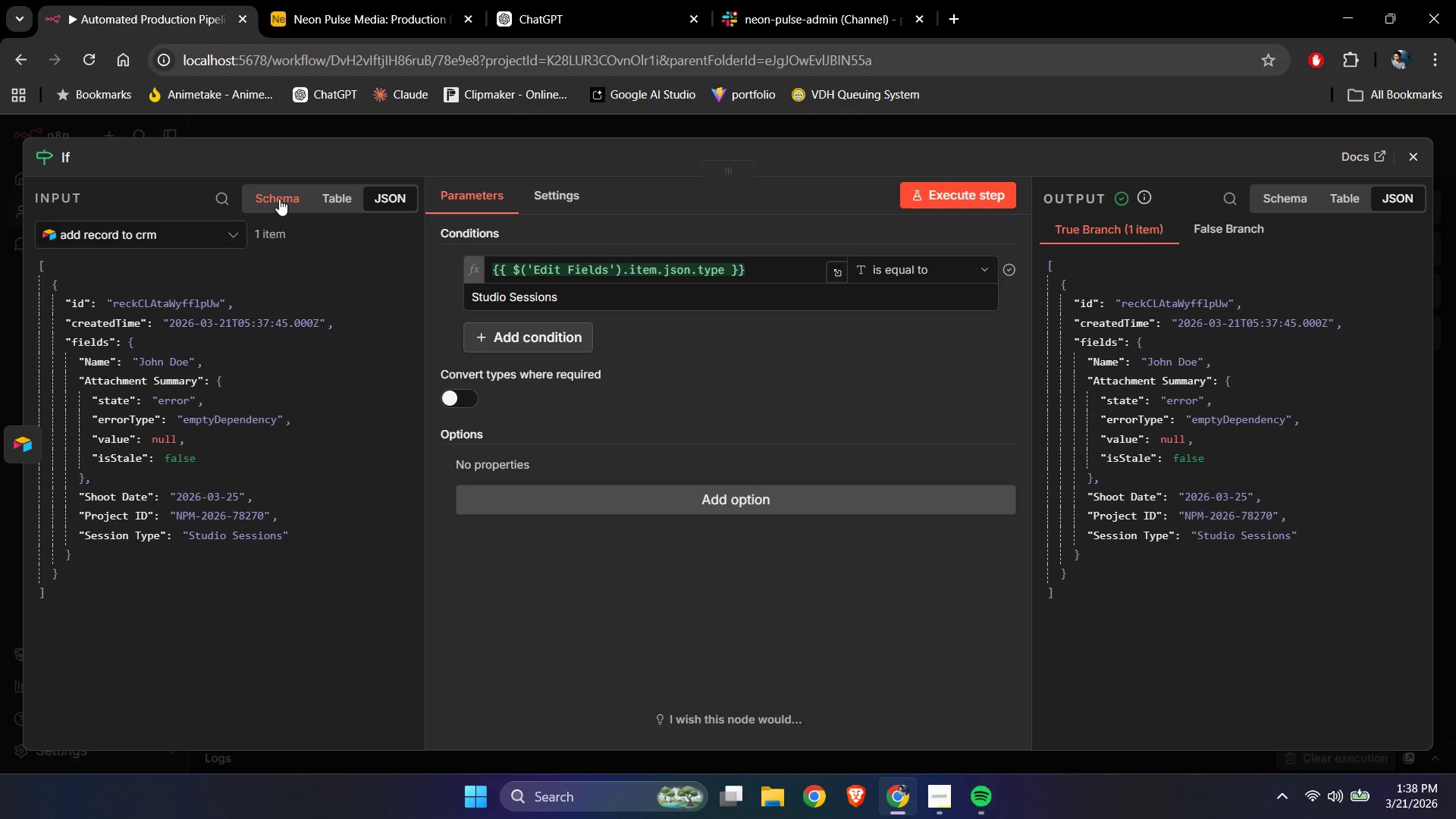 
left_click([279, 199])
 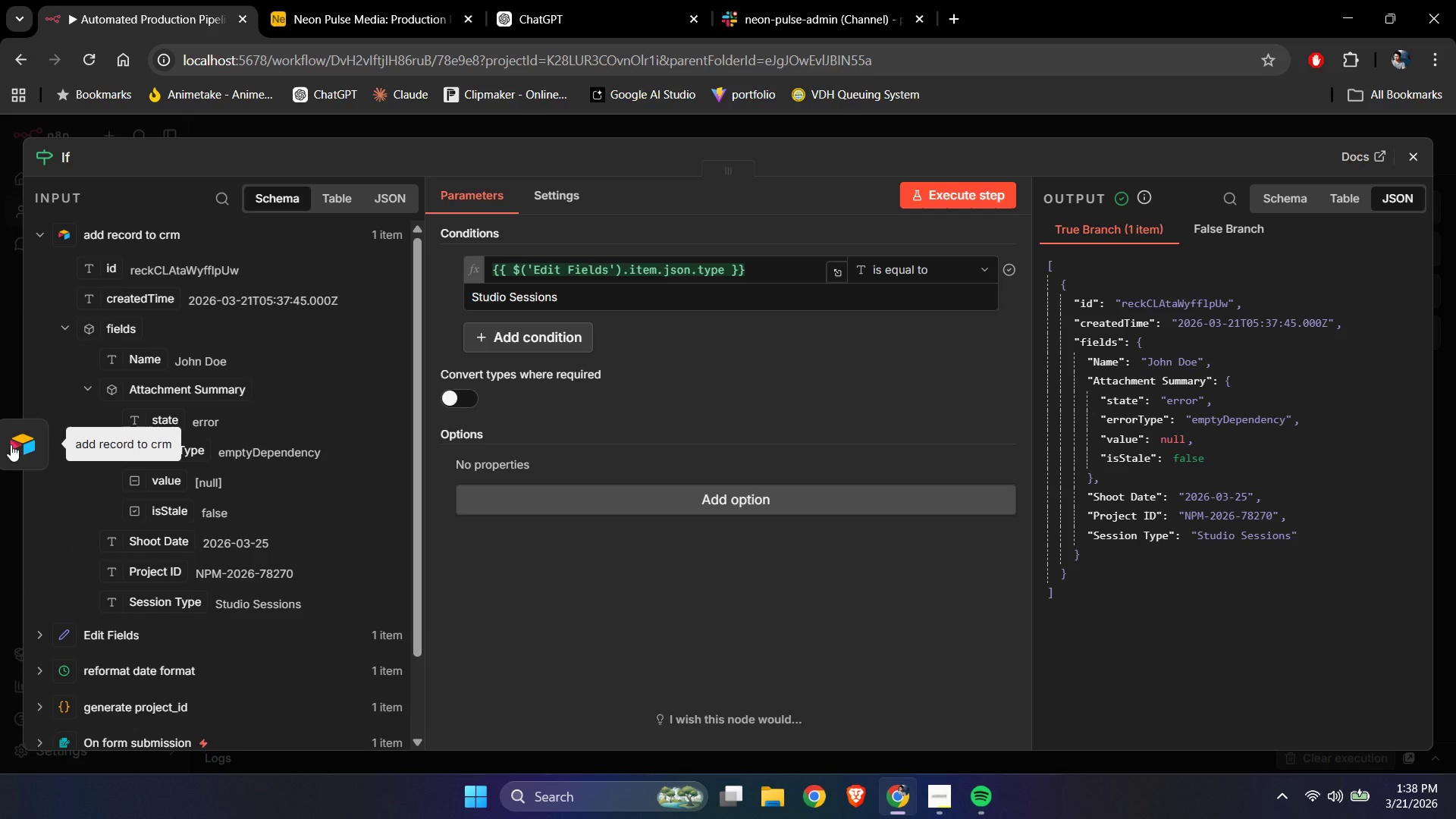 
left_click([11, 444])
 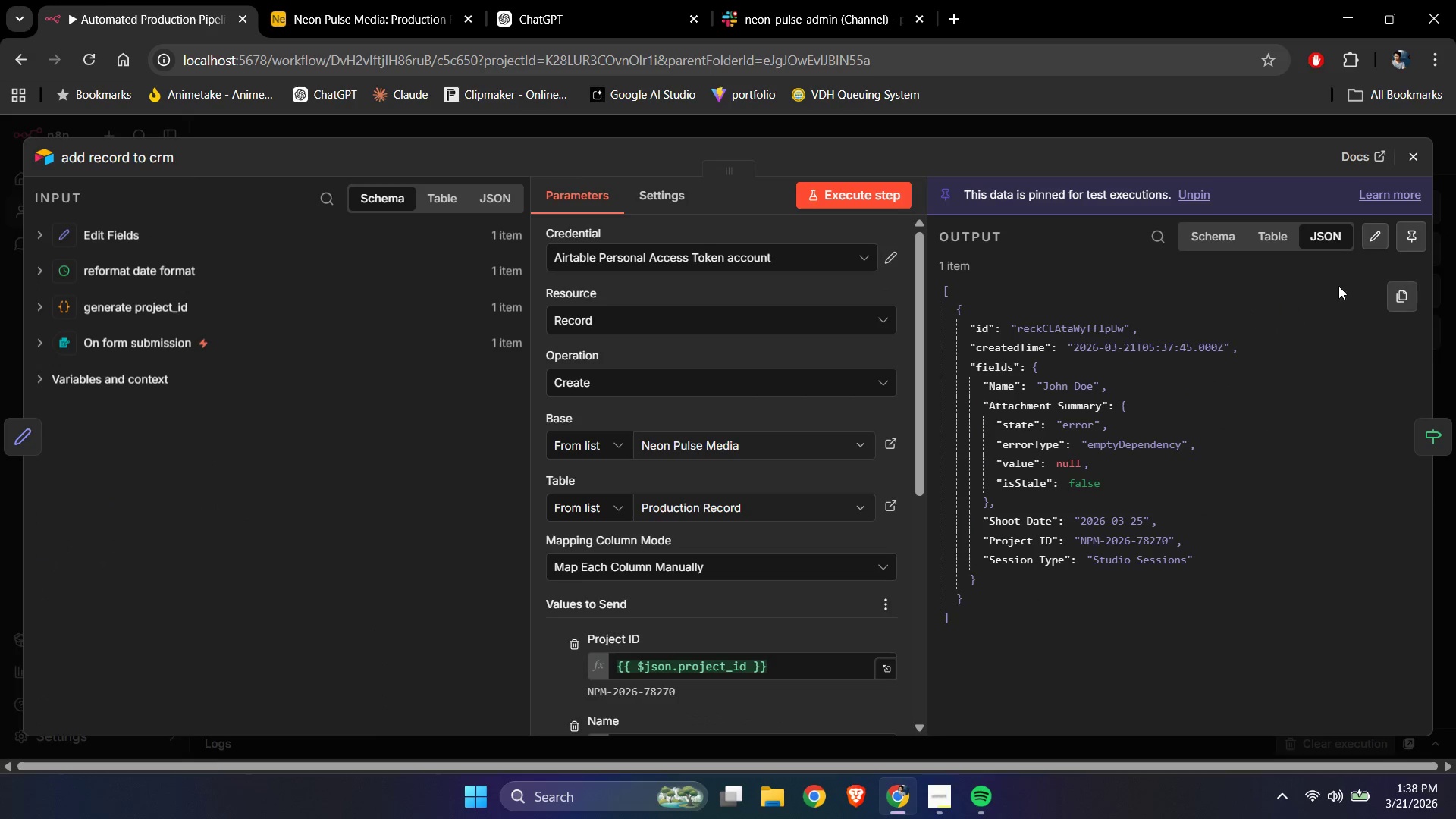 
left_click([1378, 239])
 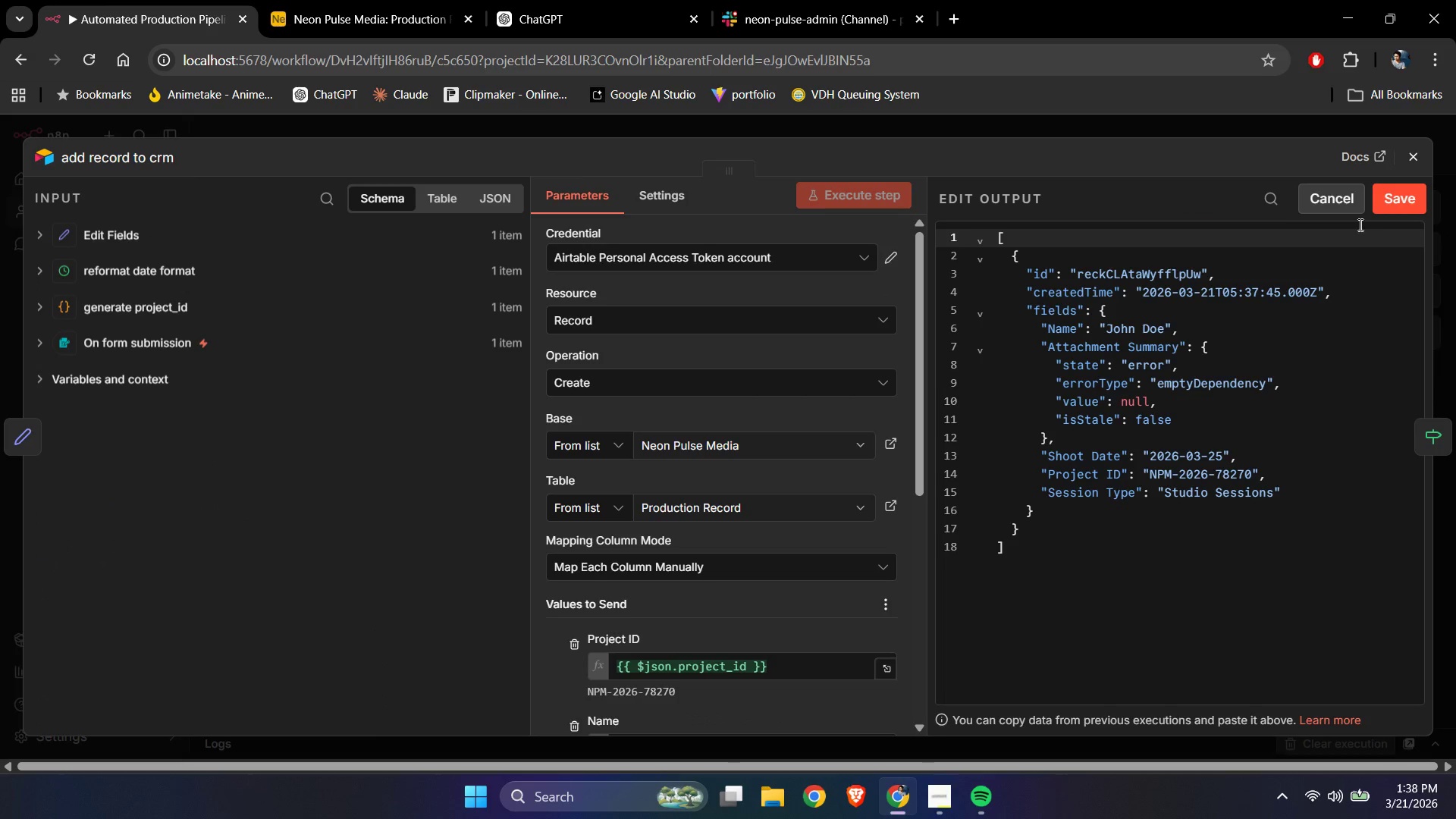 
double_click([1328, 206])
 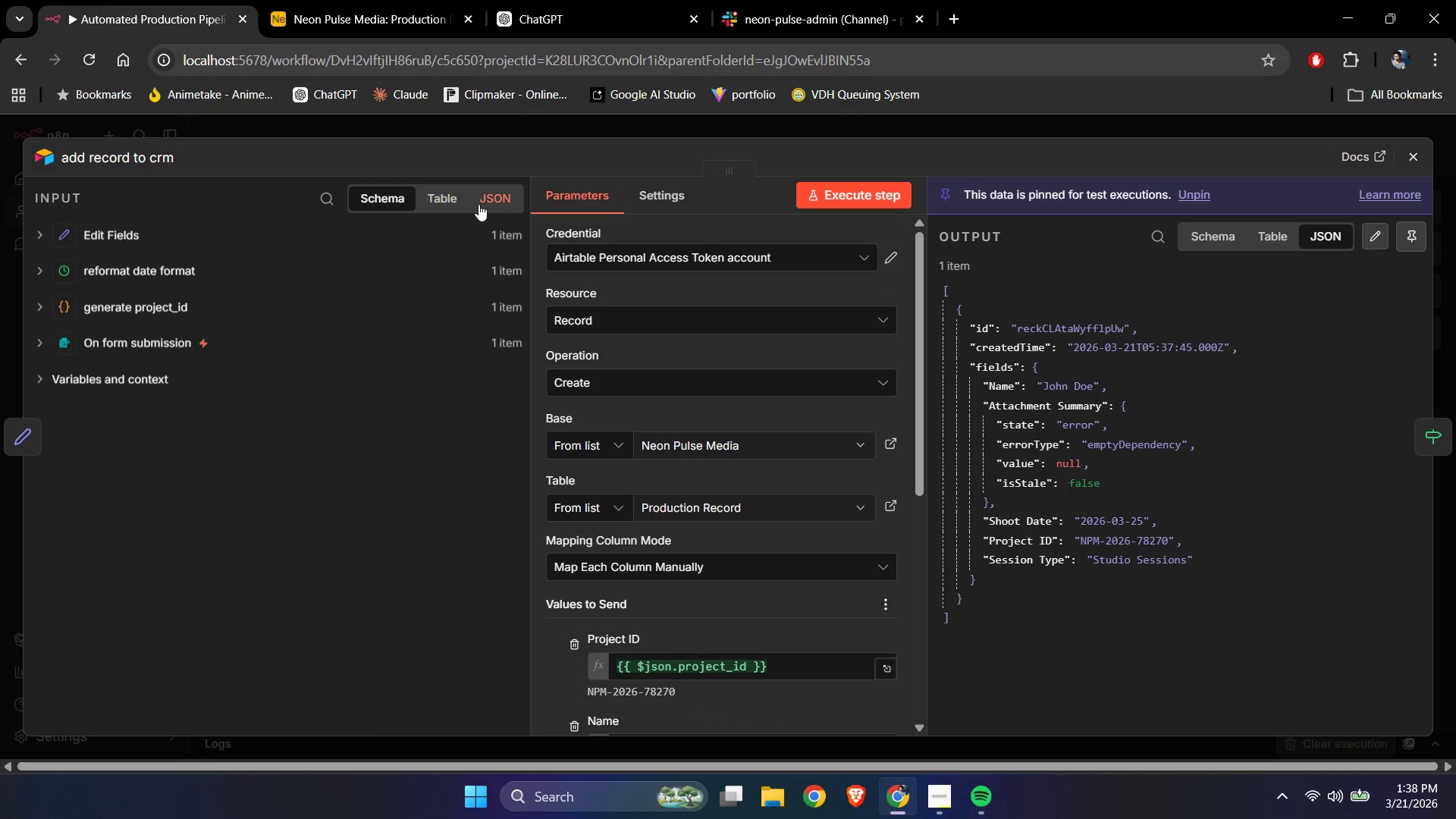 
left_click([484, 203])
 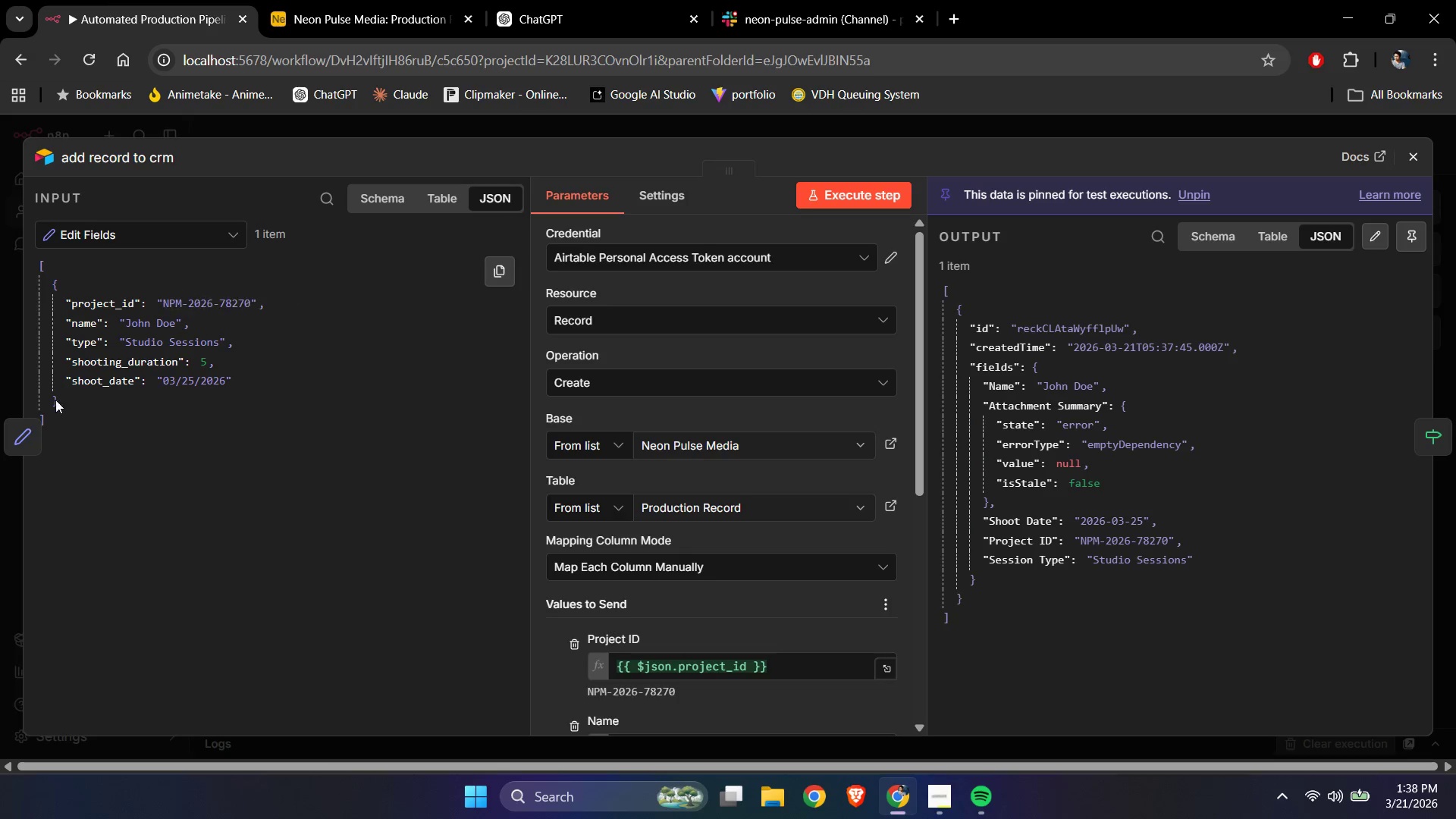 
left_click([20, 445])
 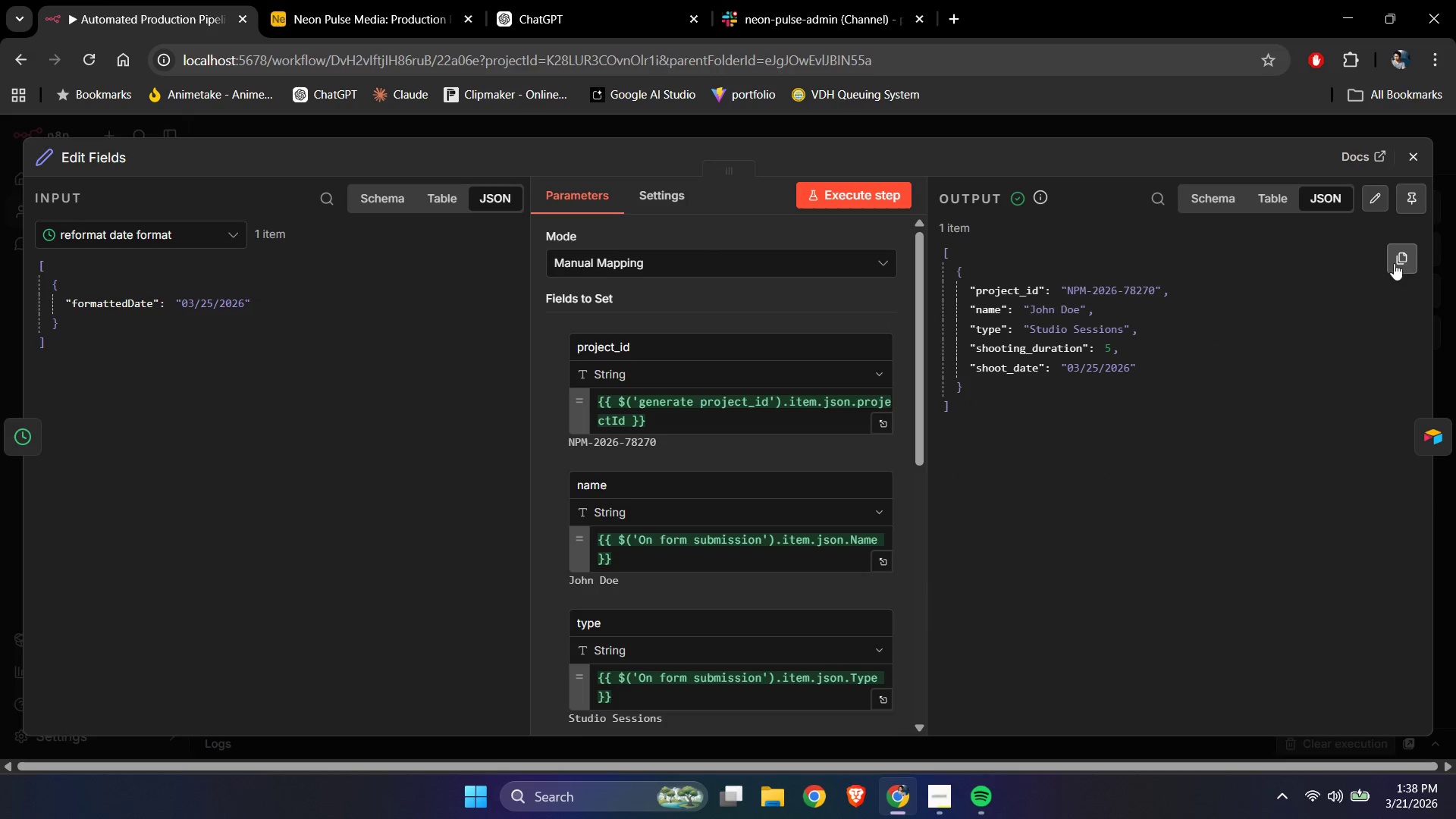 
left_click([1399, 206])
 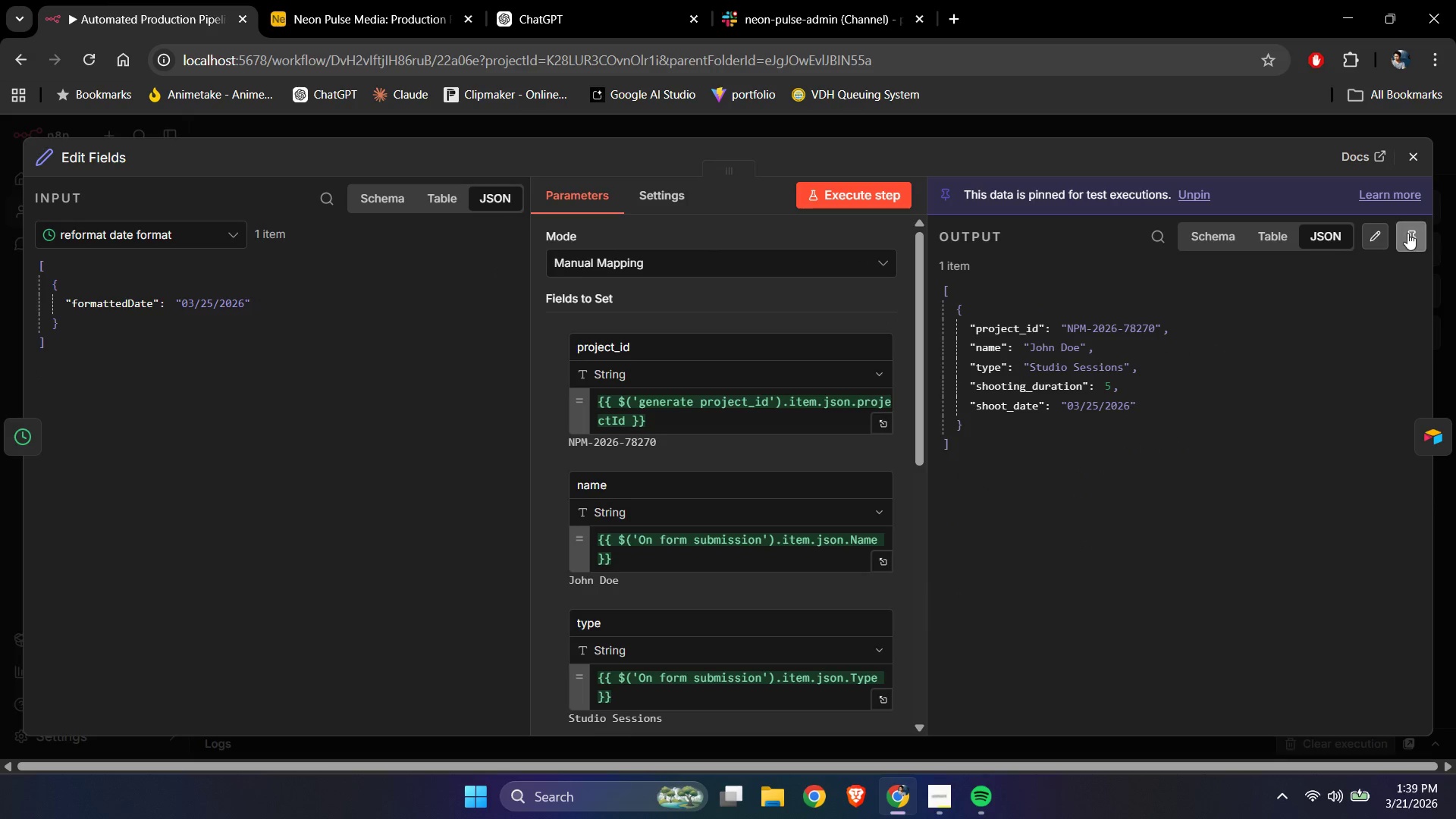 
double_click([1373, 211])
 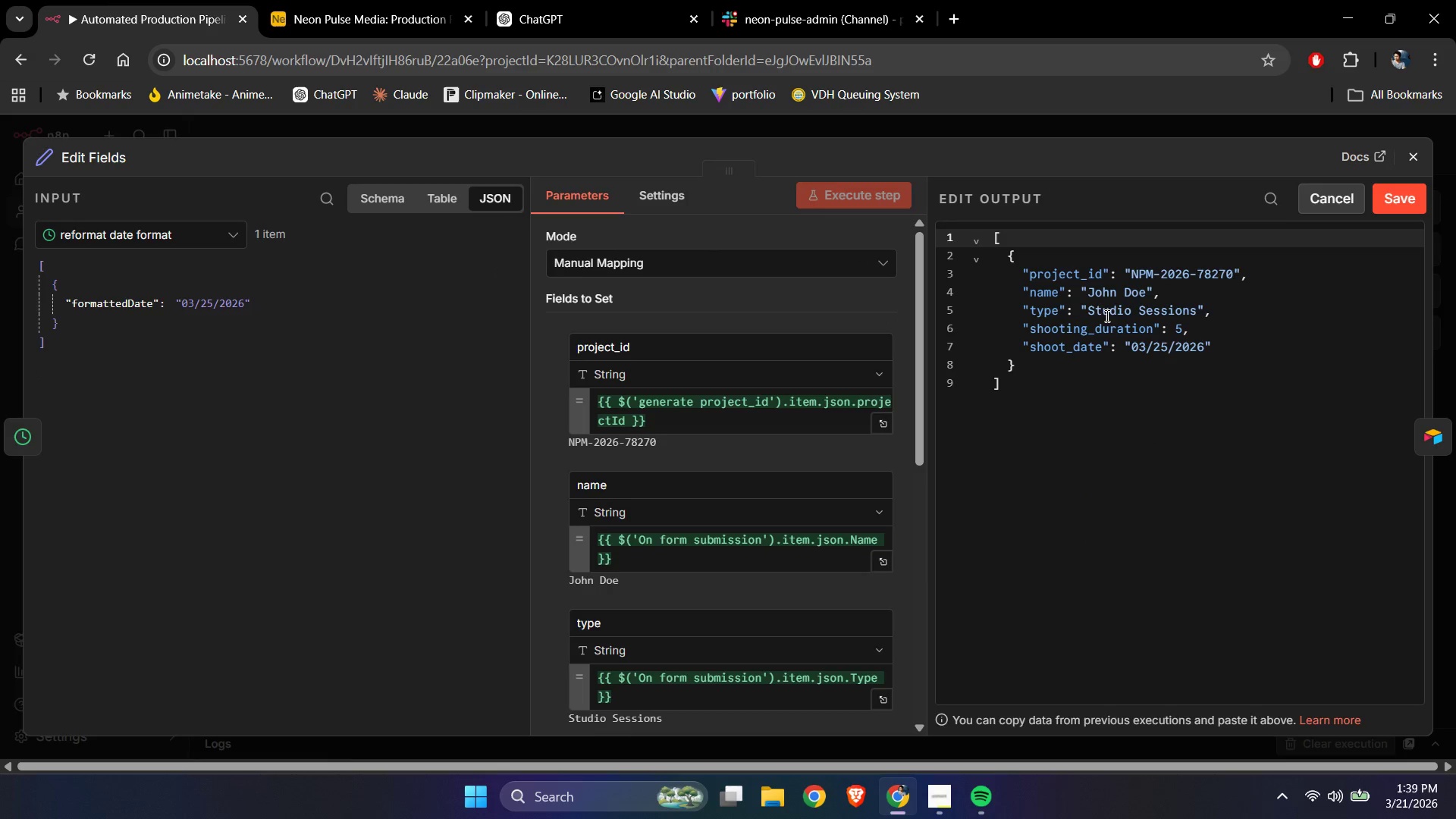 
double_click([1101, 313])
 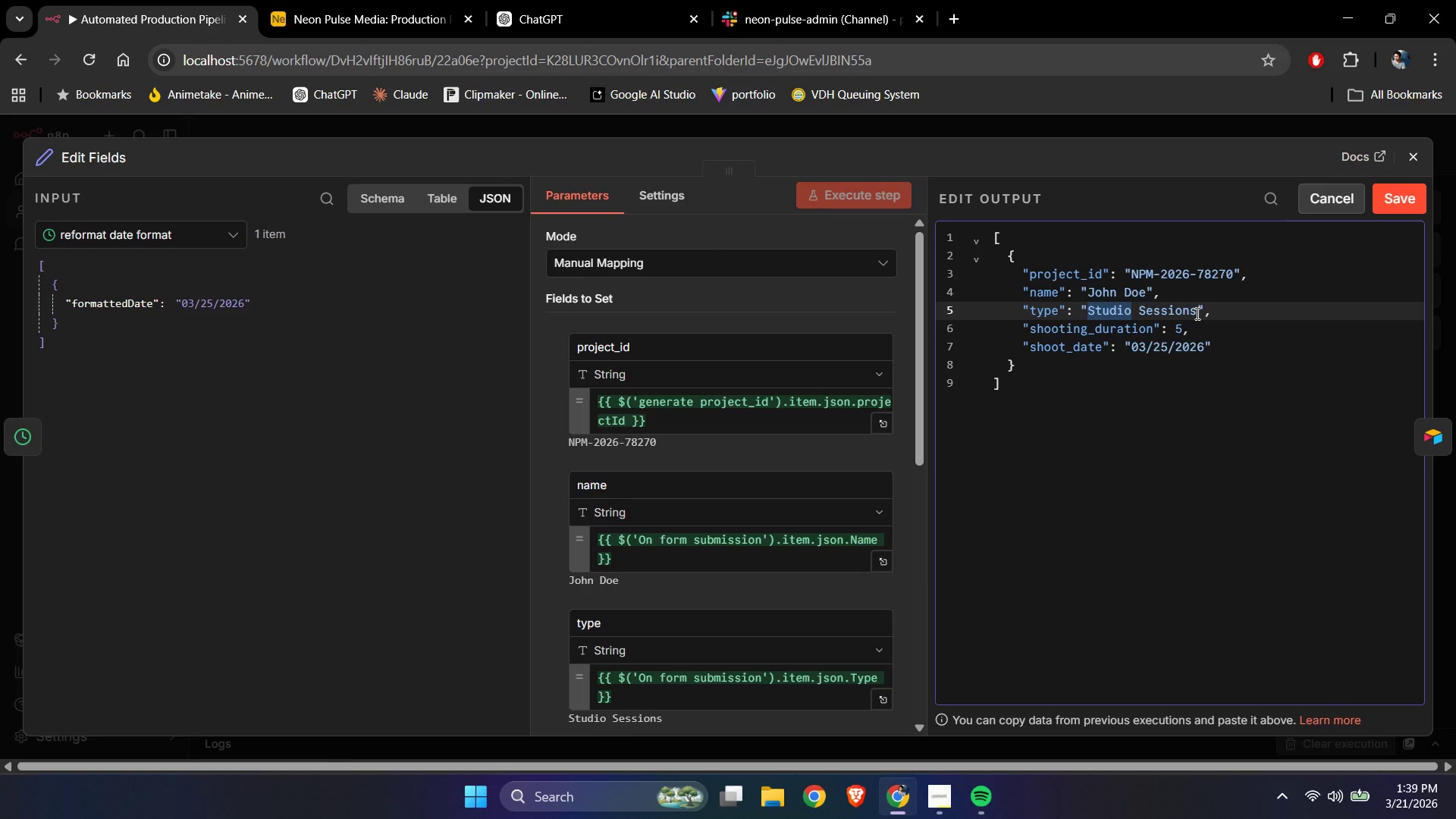 
left_click([1196, 313])
 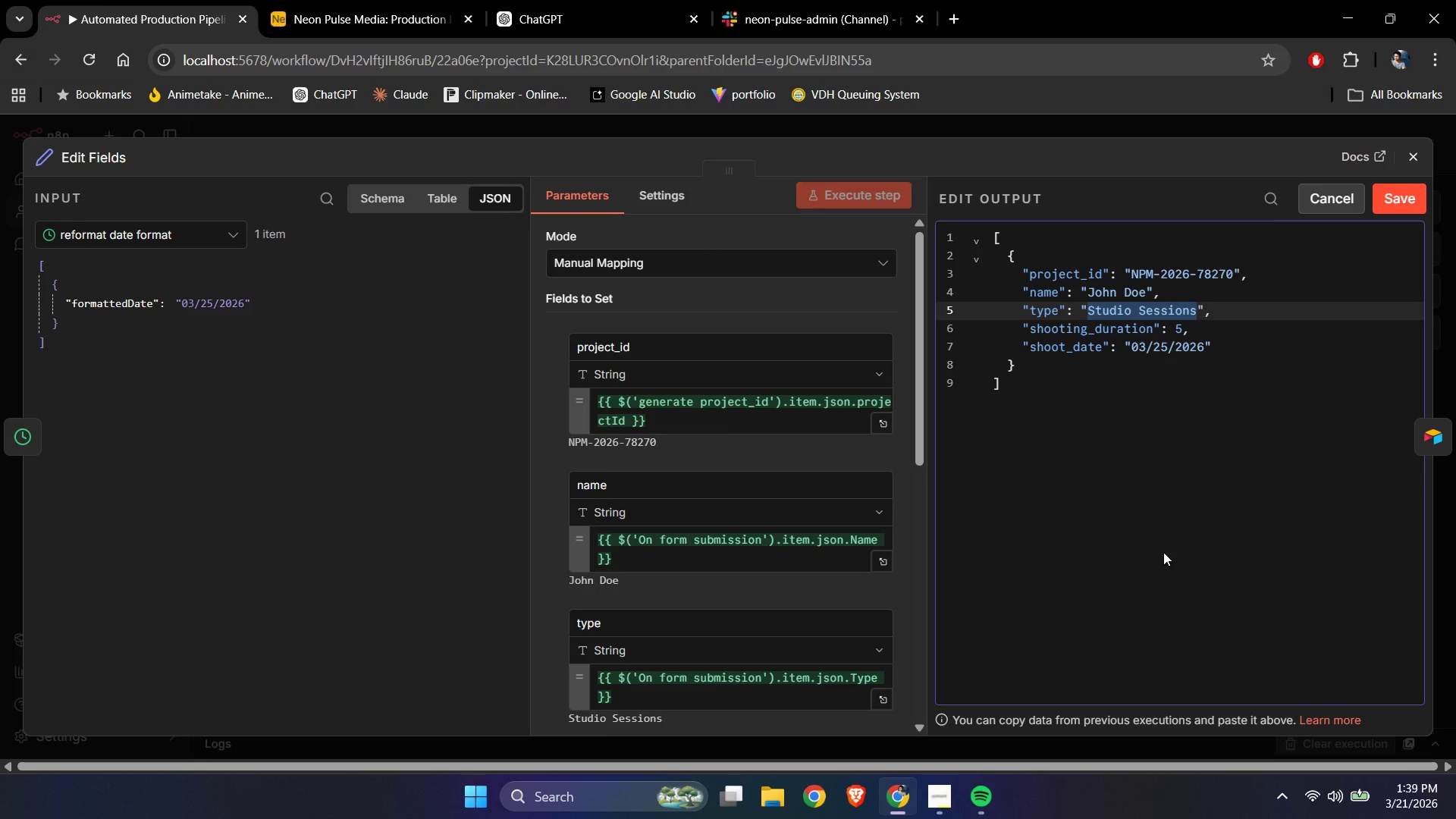 
type(Filed )
key(Backspace)
key(Backspace)
key(Backspace)
key(Backspace)
type(eld Expedition)
 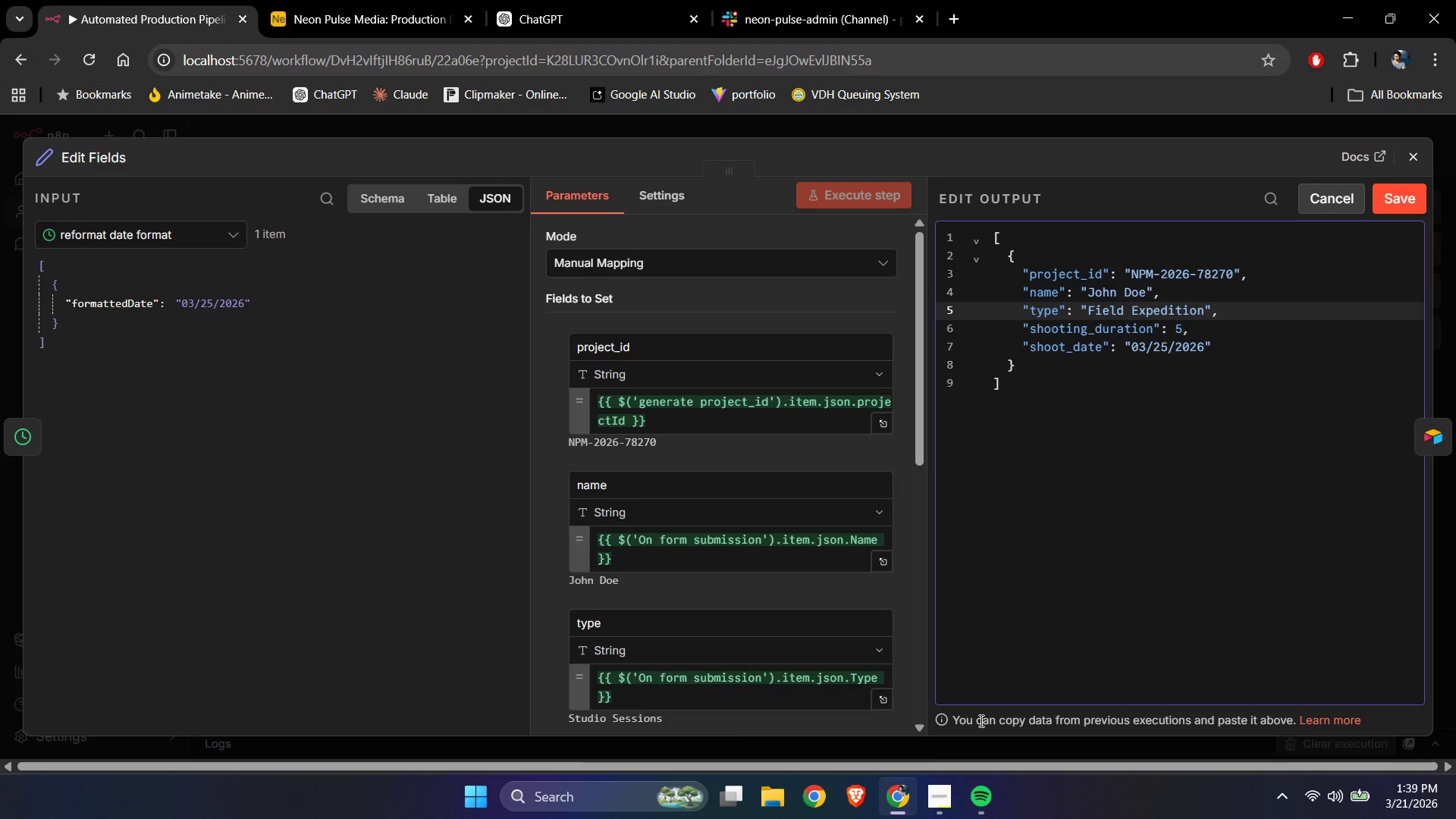 
mouse_move([934, 644])
 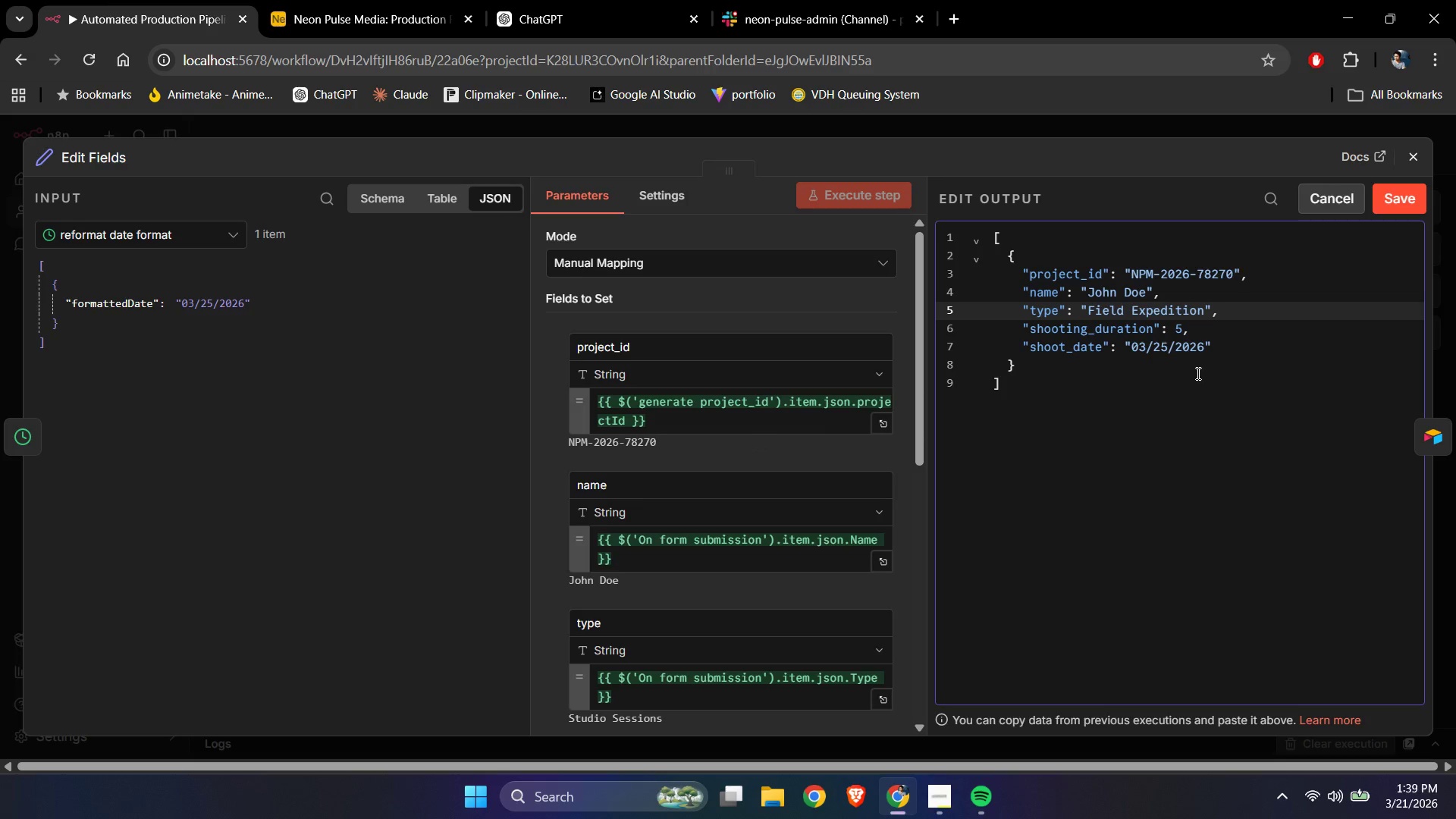 
key(S)
 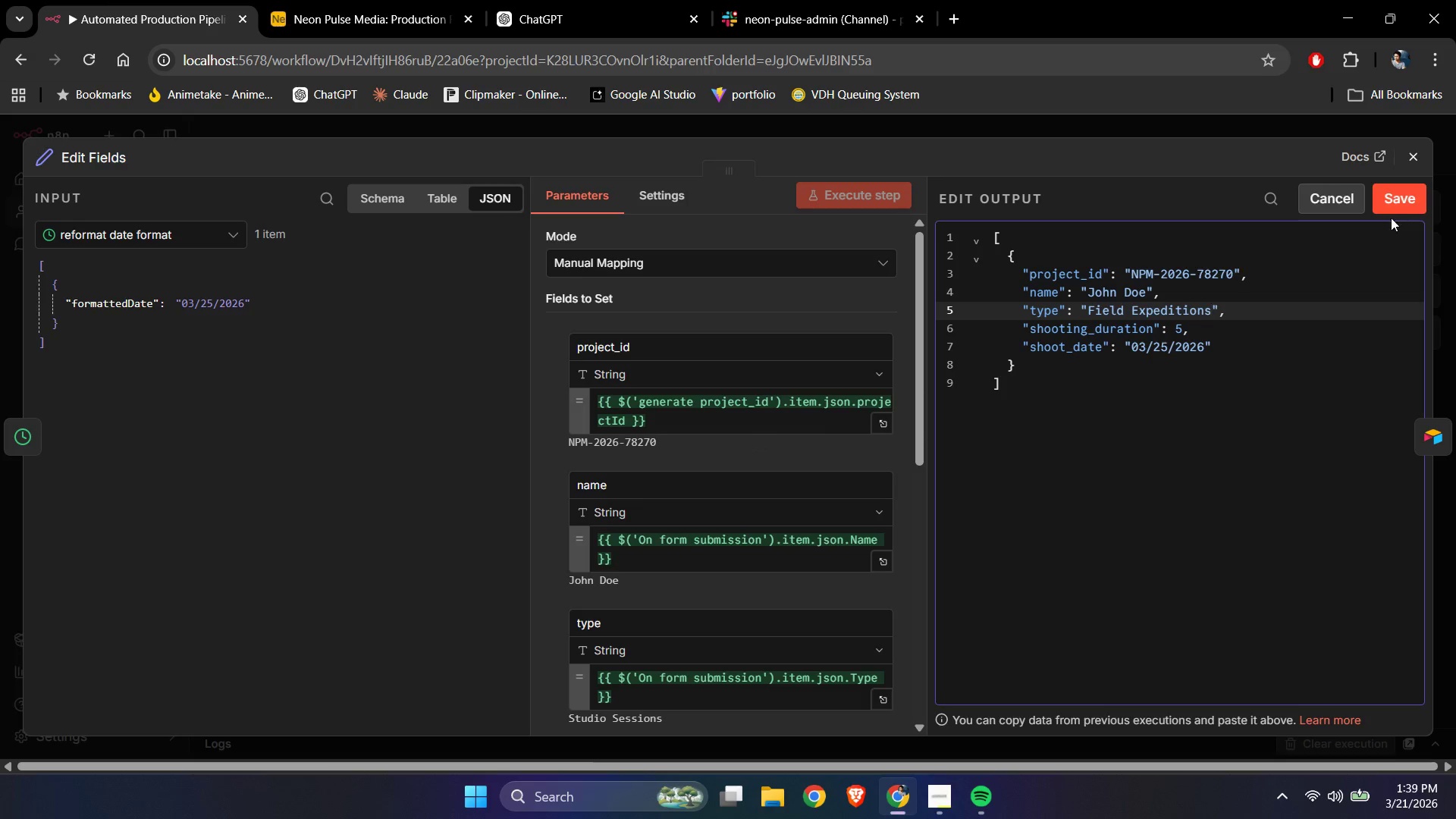 
left_click([1401, 191])
 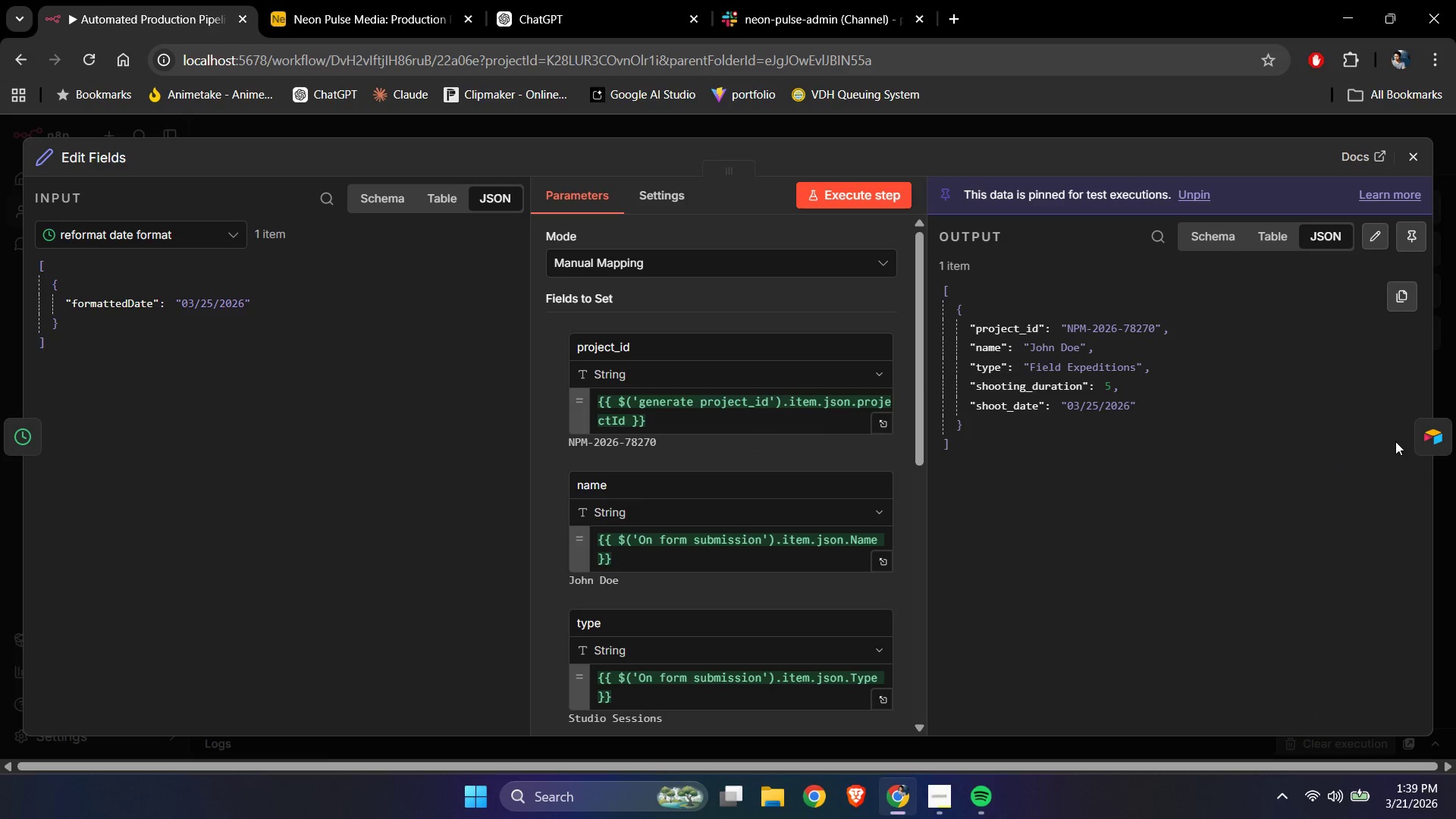 
left_click([1429, 438])
 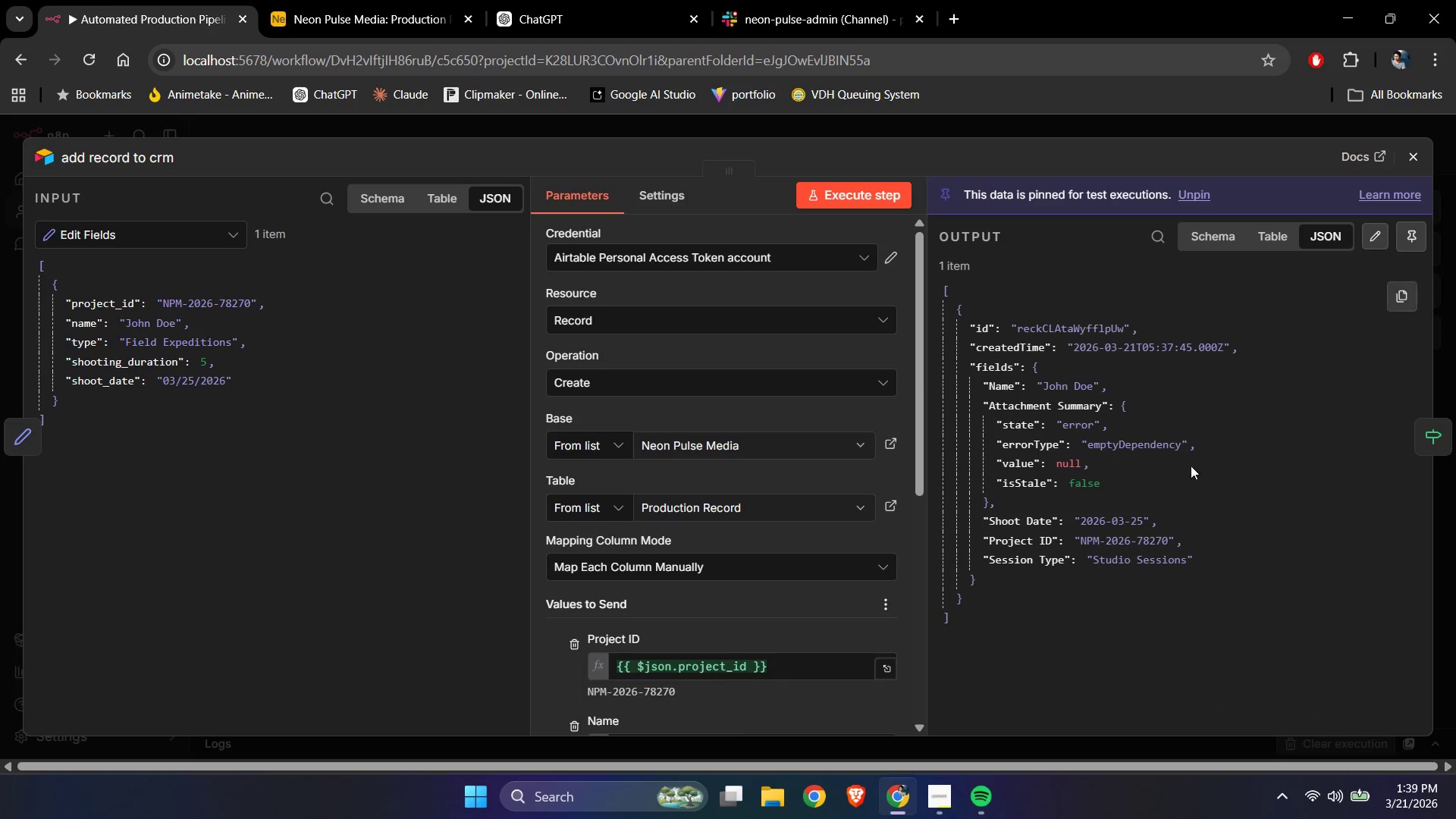 
left_click([1439, 416])
 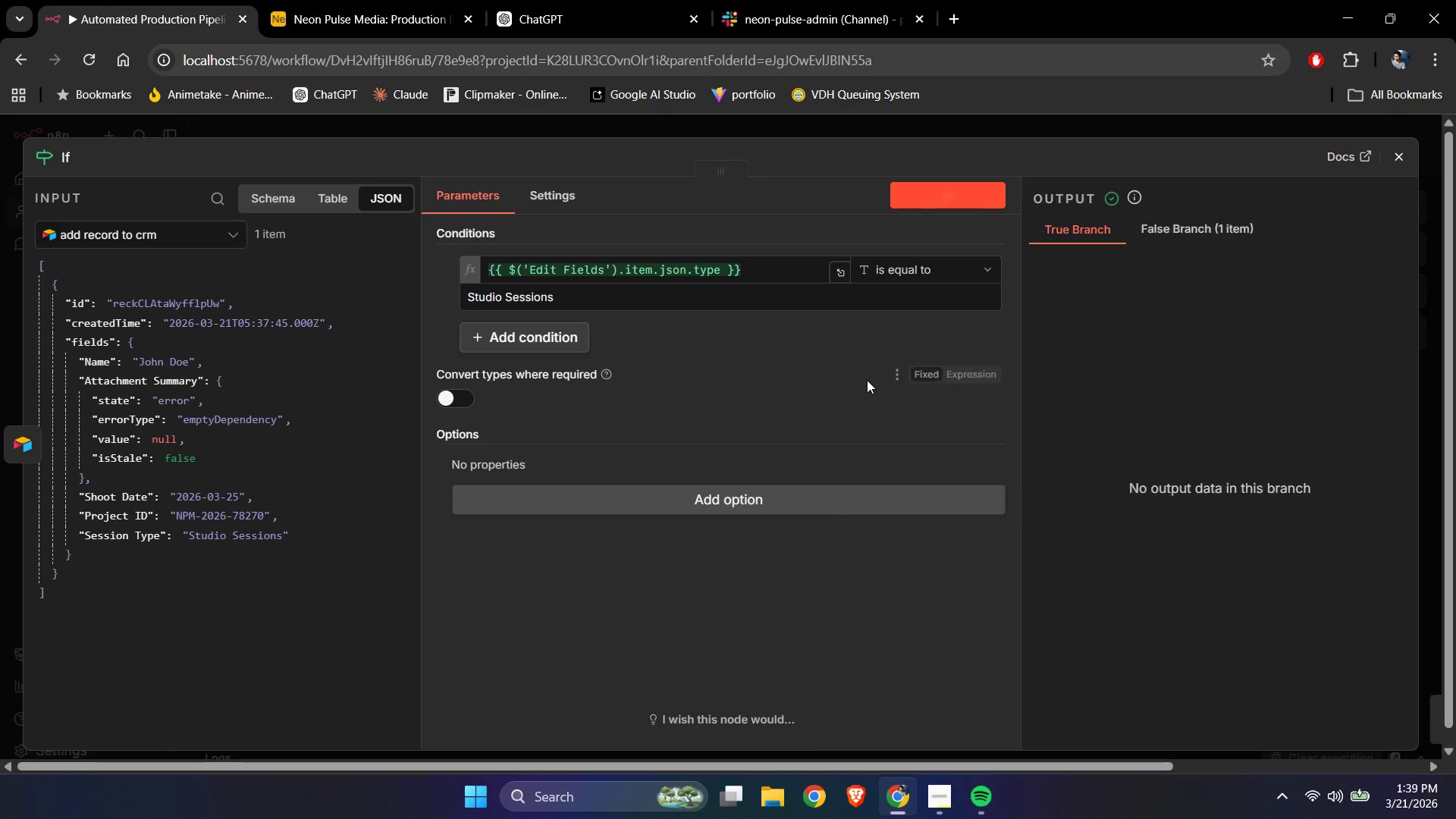 
wait(6.86)
 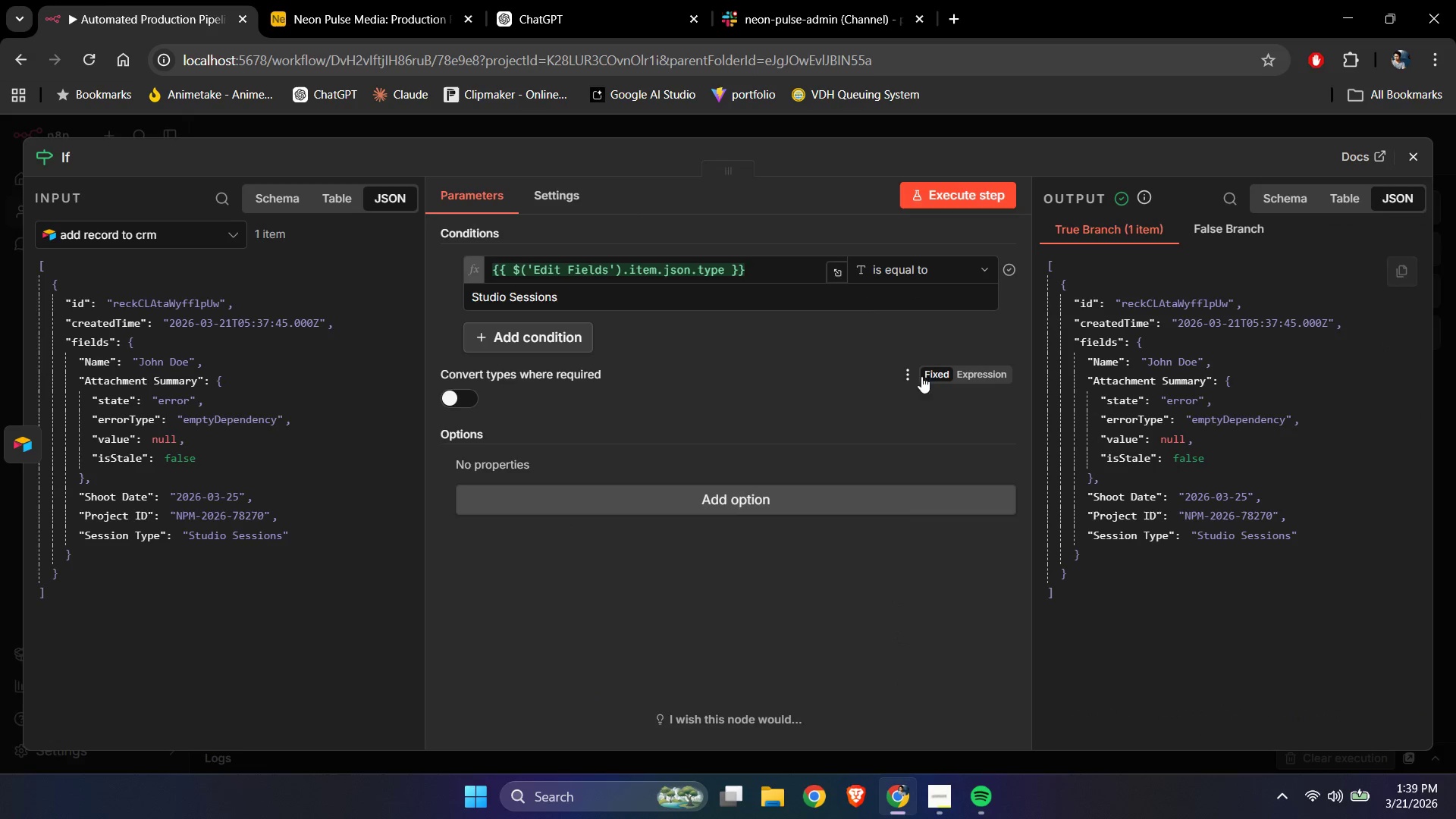 
left_click([1416, 154])
 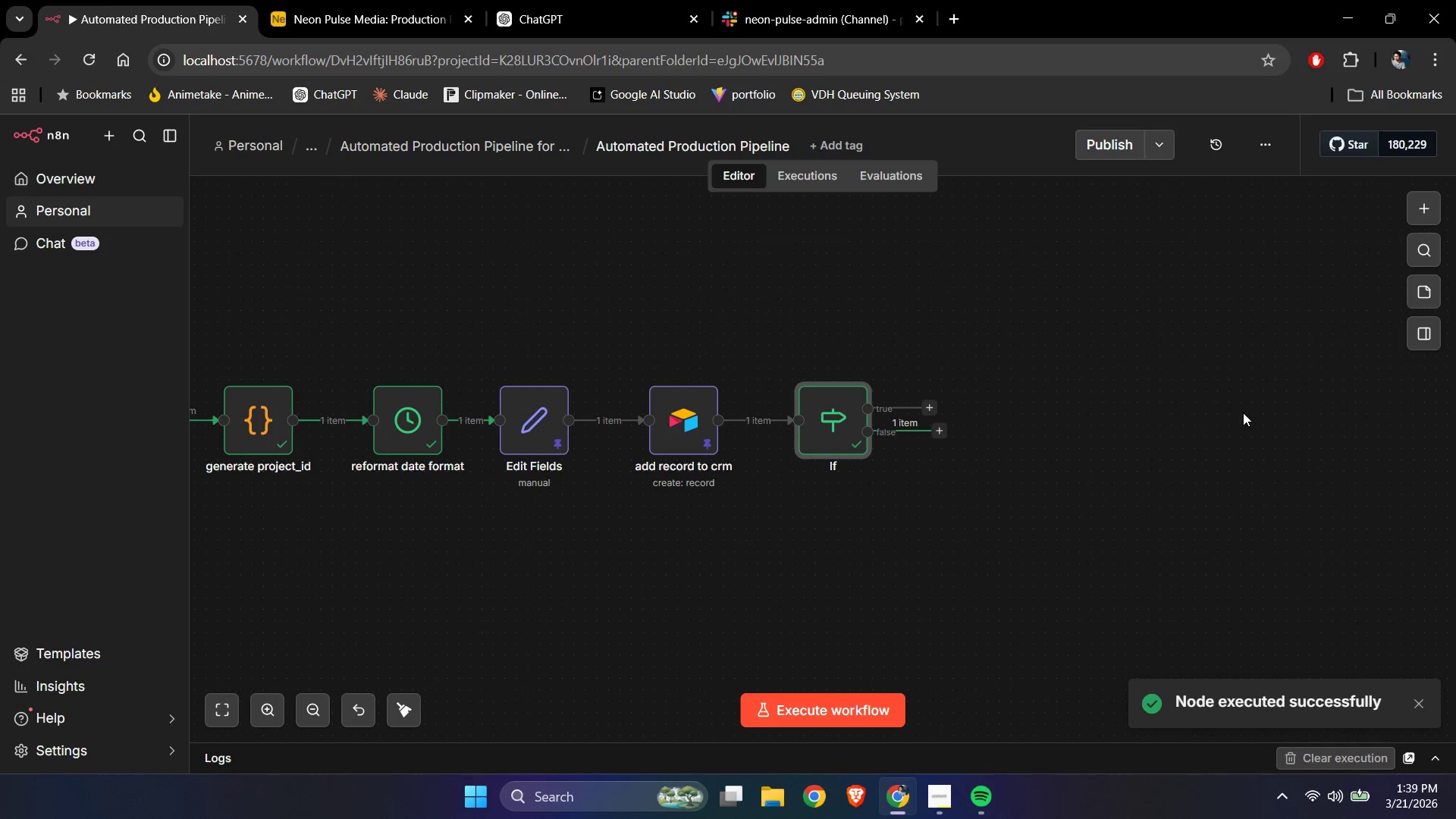 
left_click([1207, 432])
 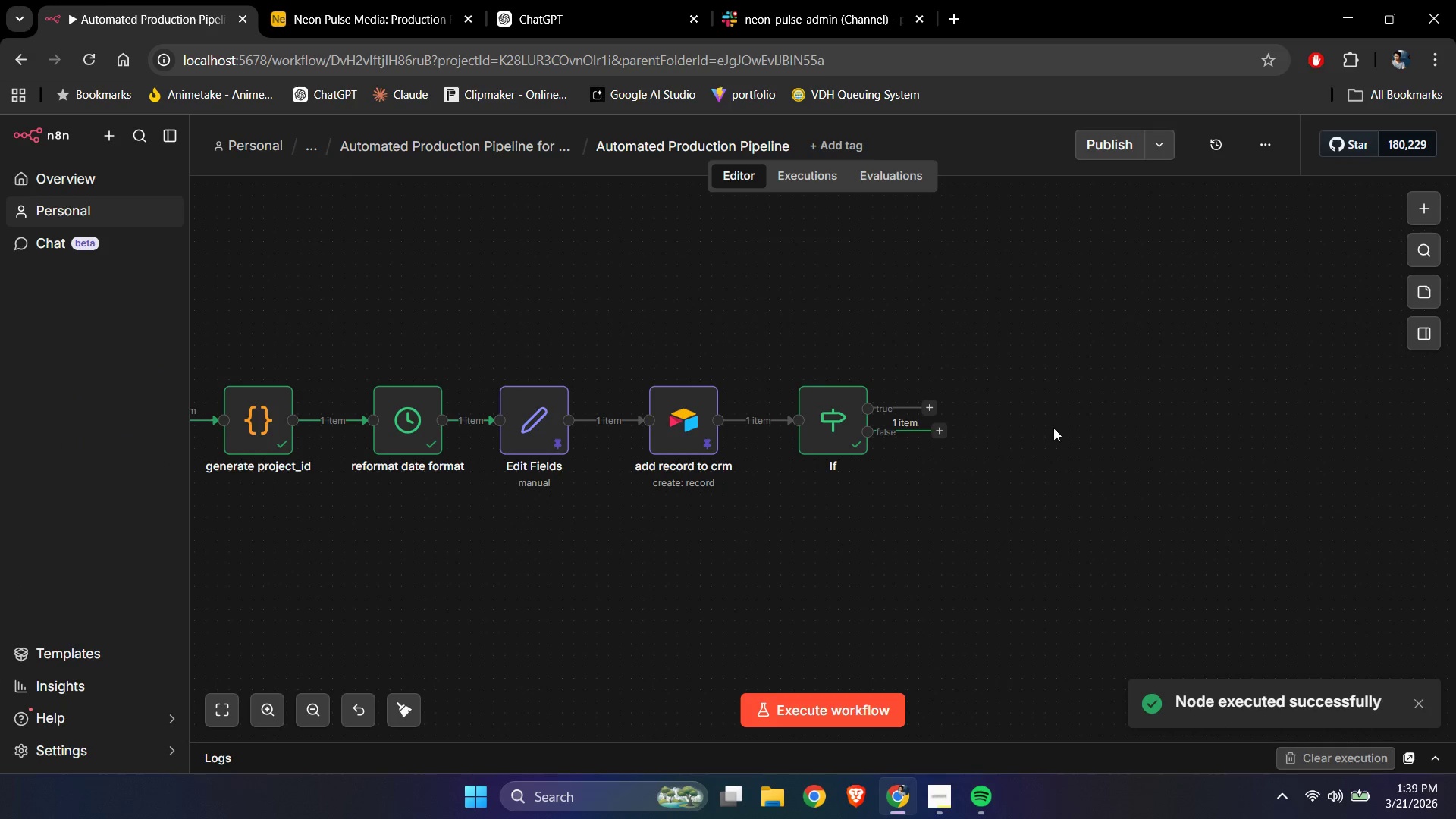 
mouse_move([936, 456])
 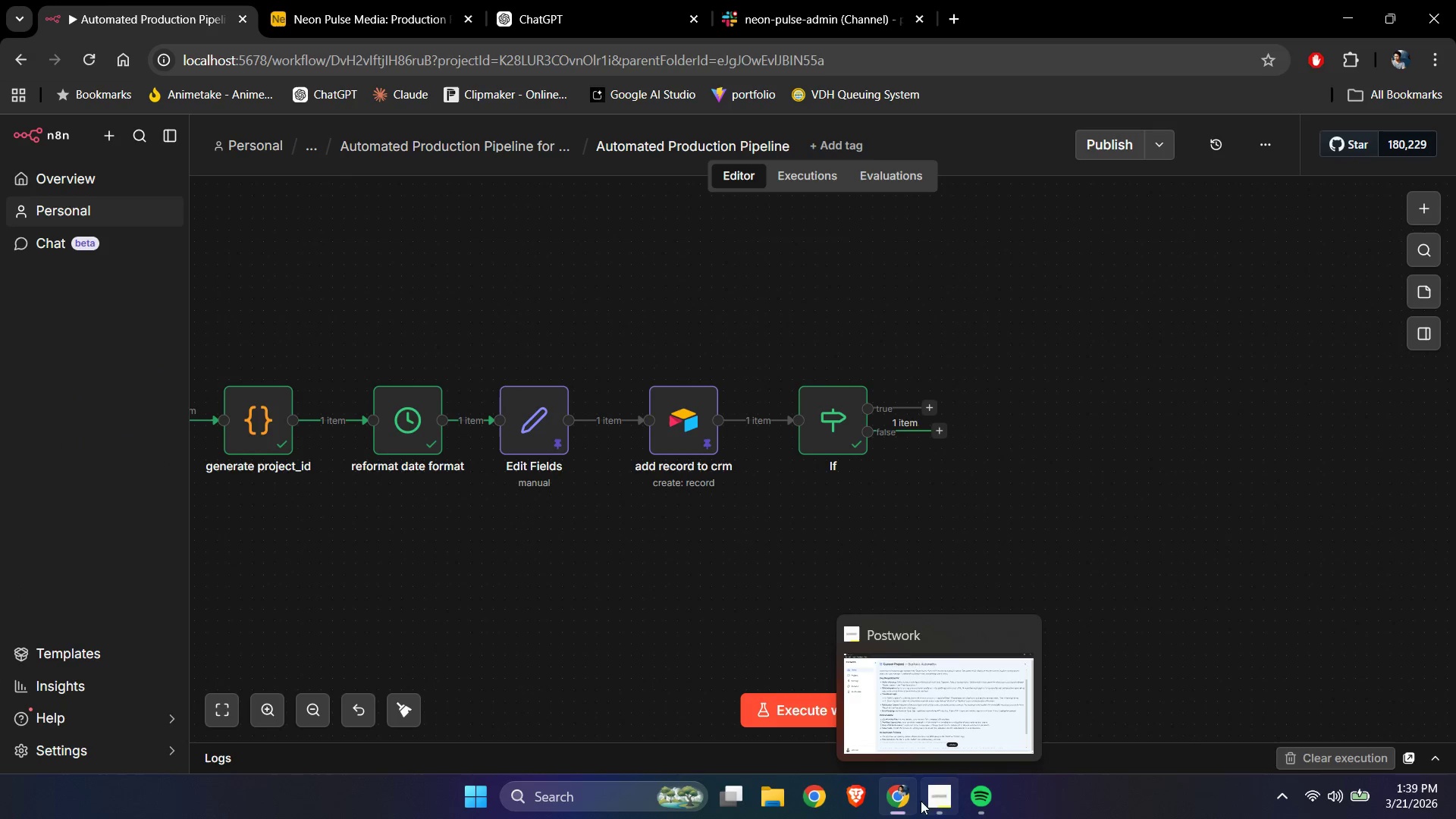 
left_click([931, 799])